 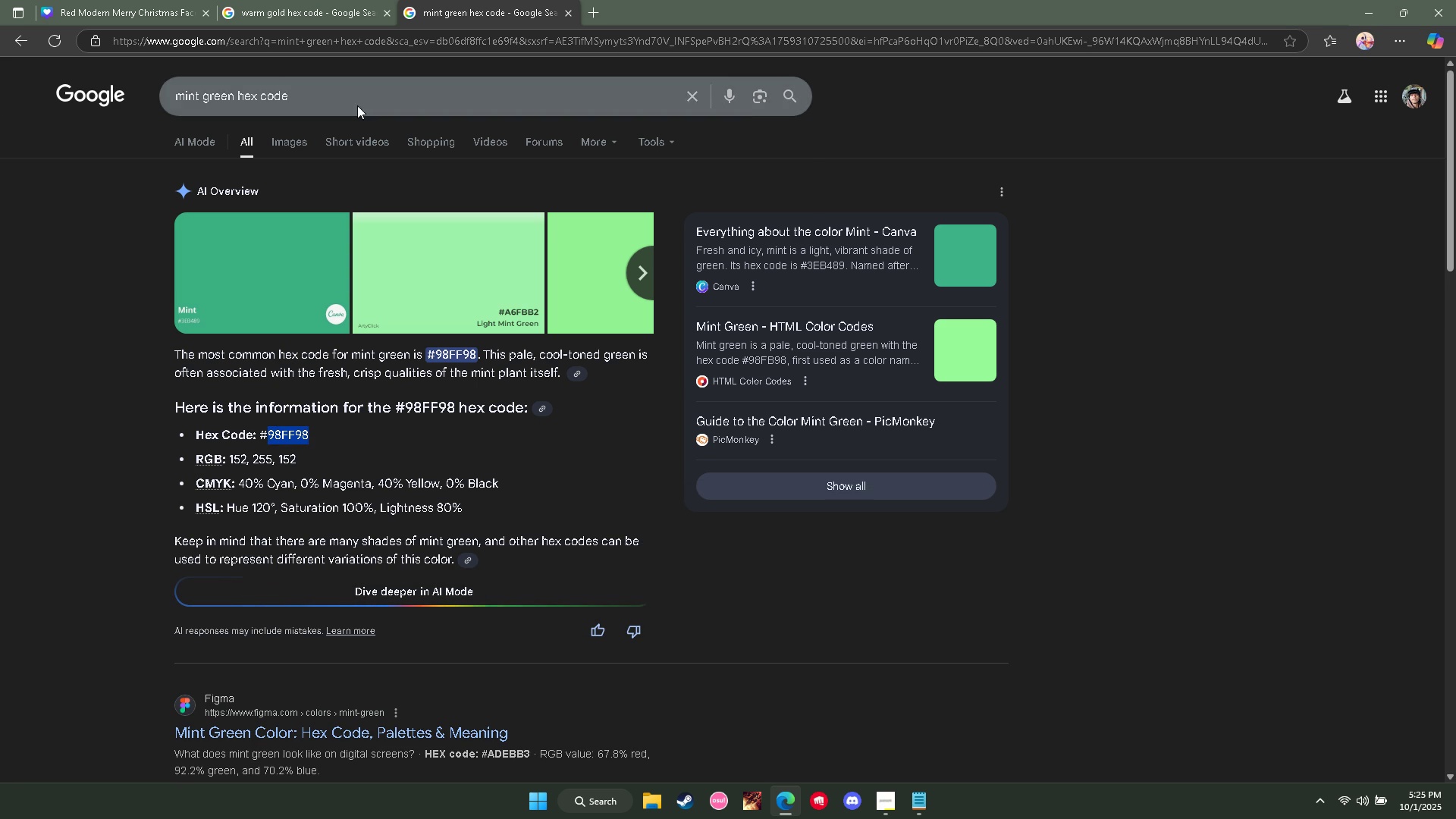 
double_click([357, 102])
 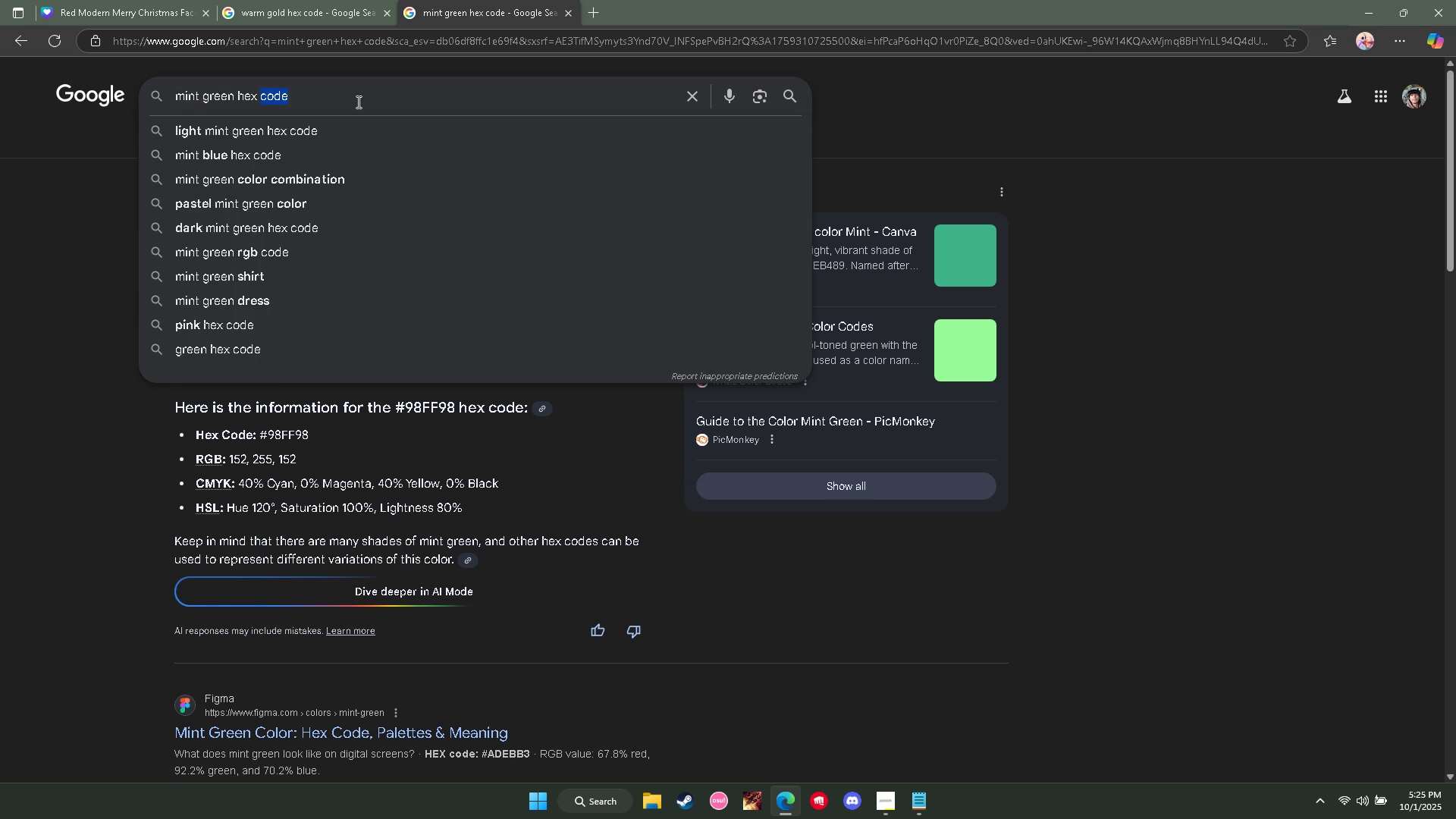 
triple_click([357, 102])
 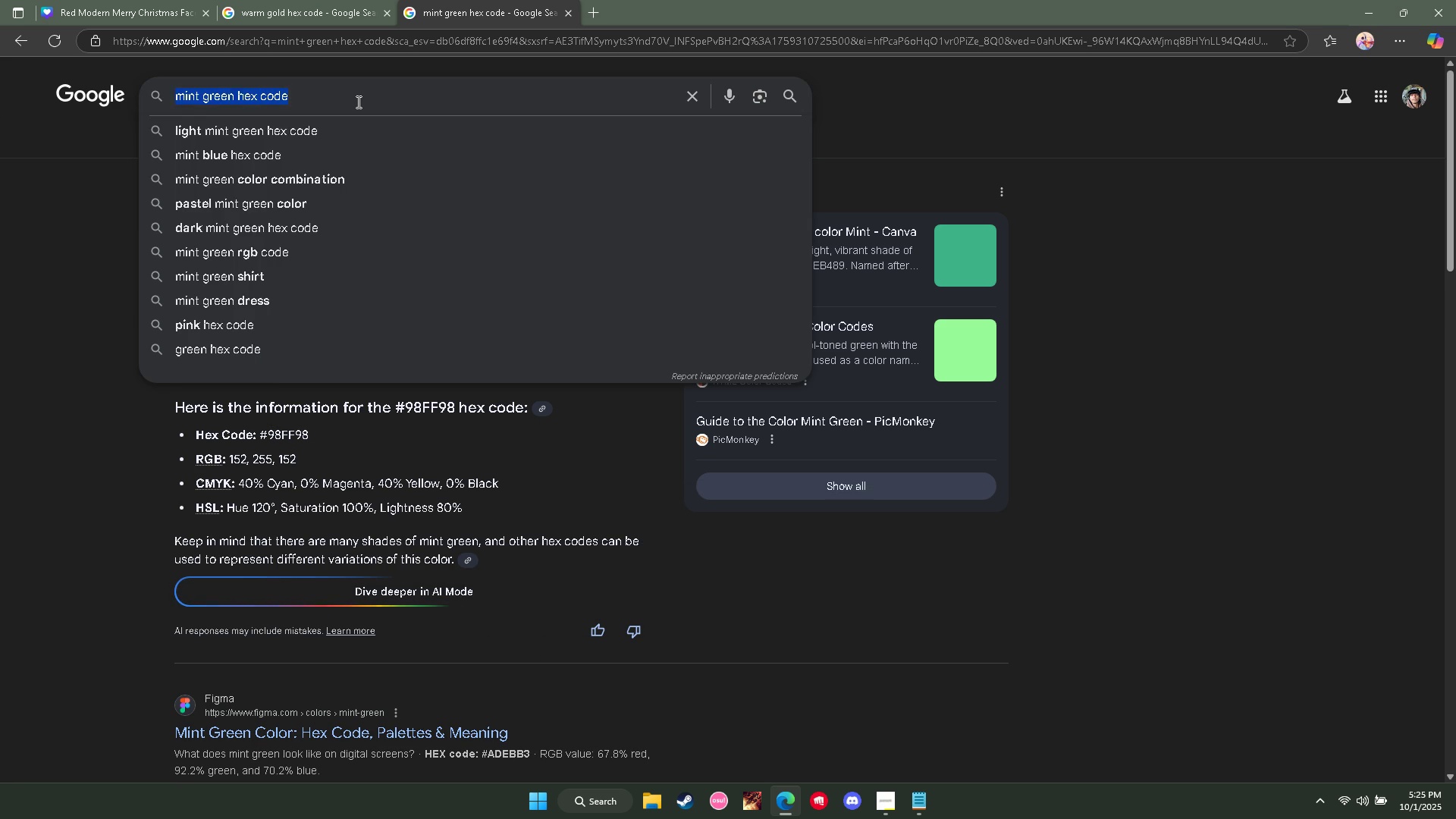 
triple_click([357, 102])
 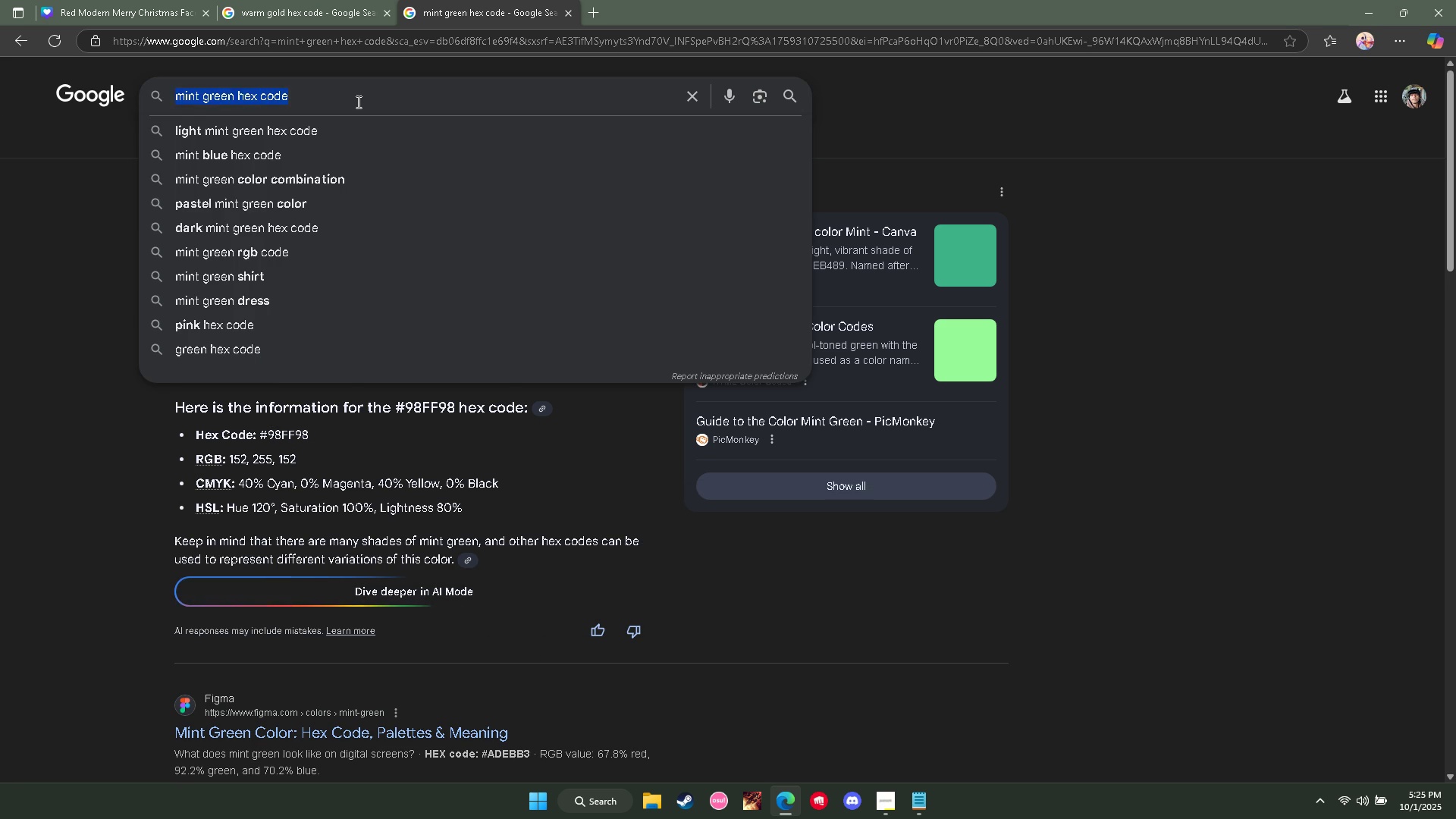 
key(Control+ControlLeft)
 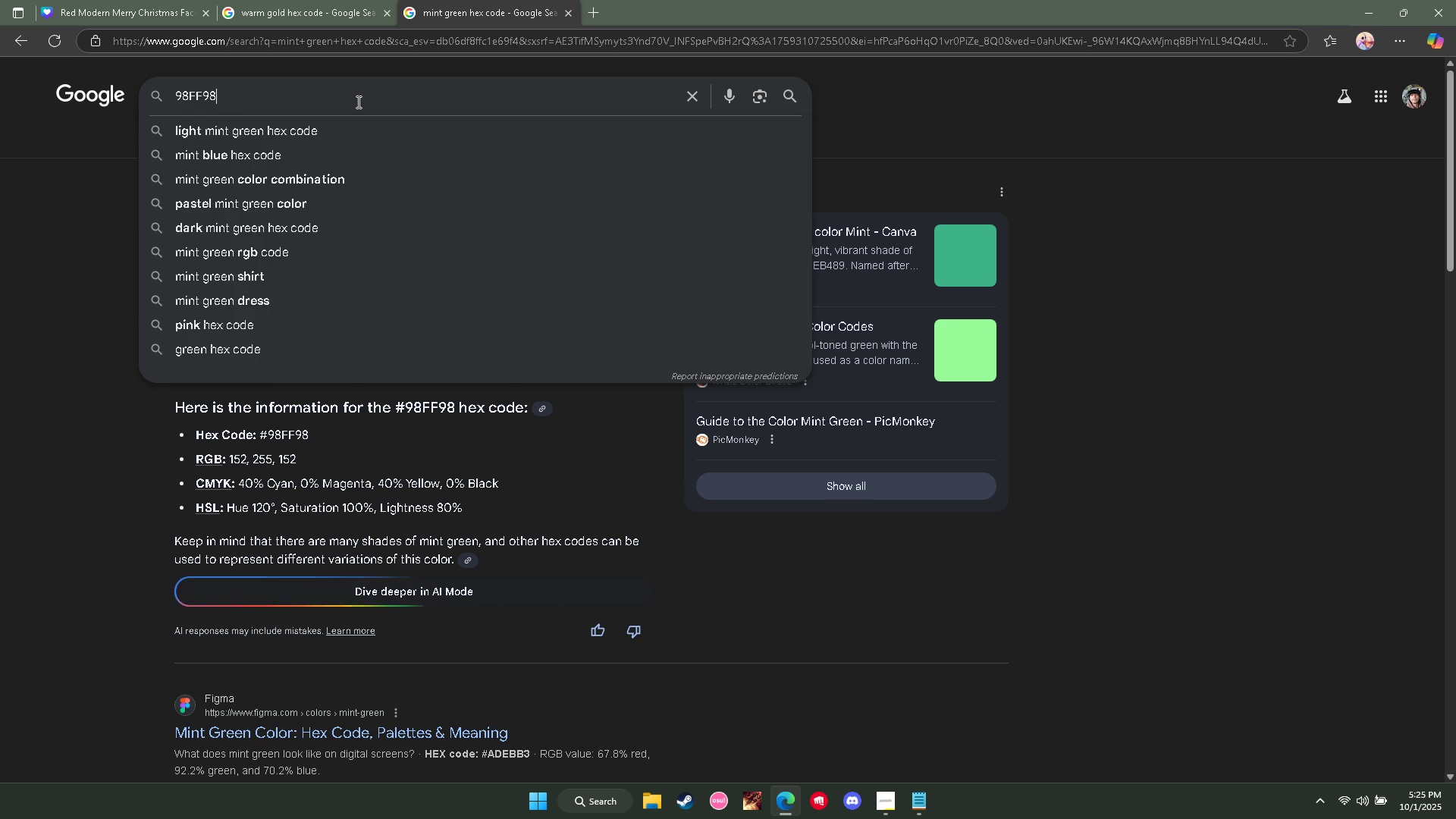 
key(Control+V)
 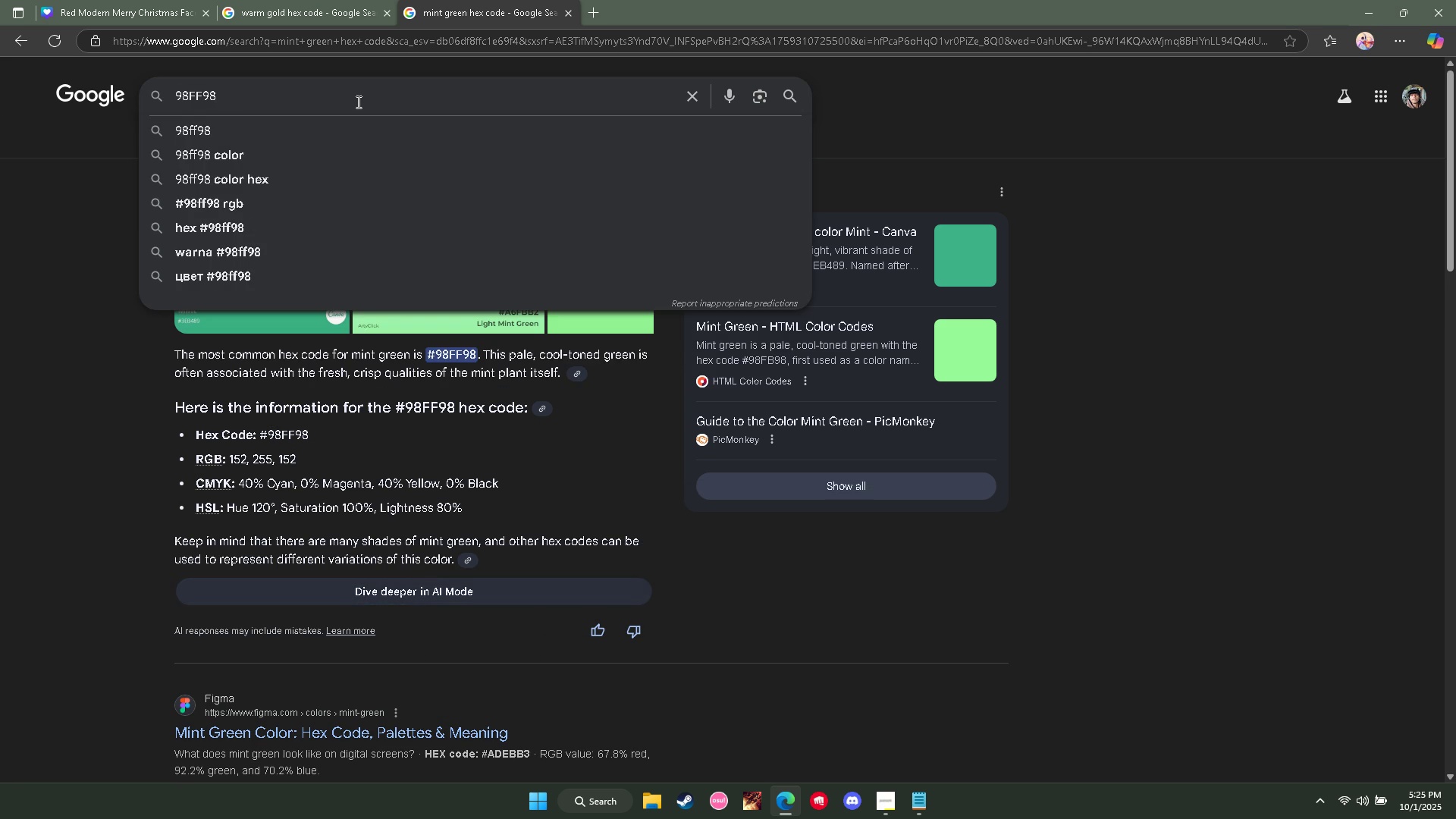 
key(ArrowDown)
 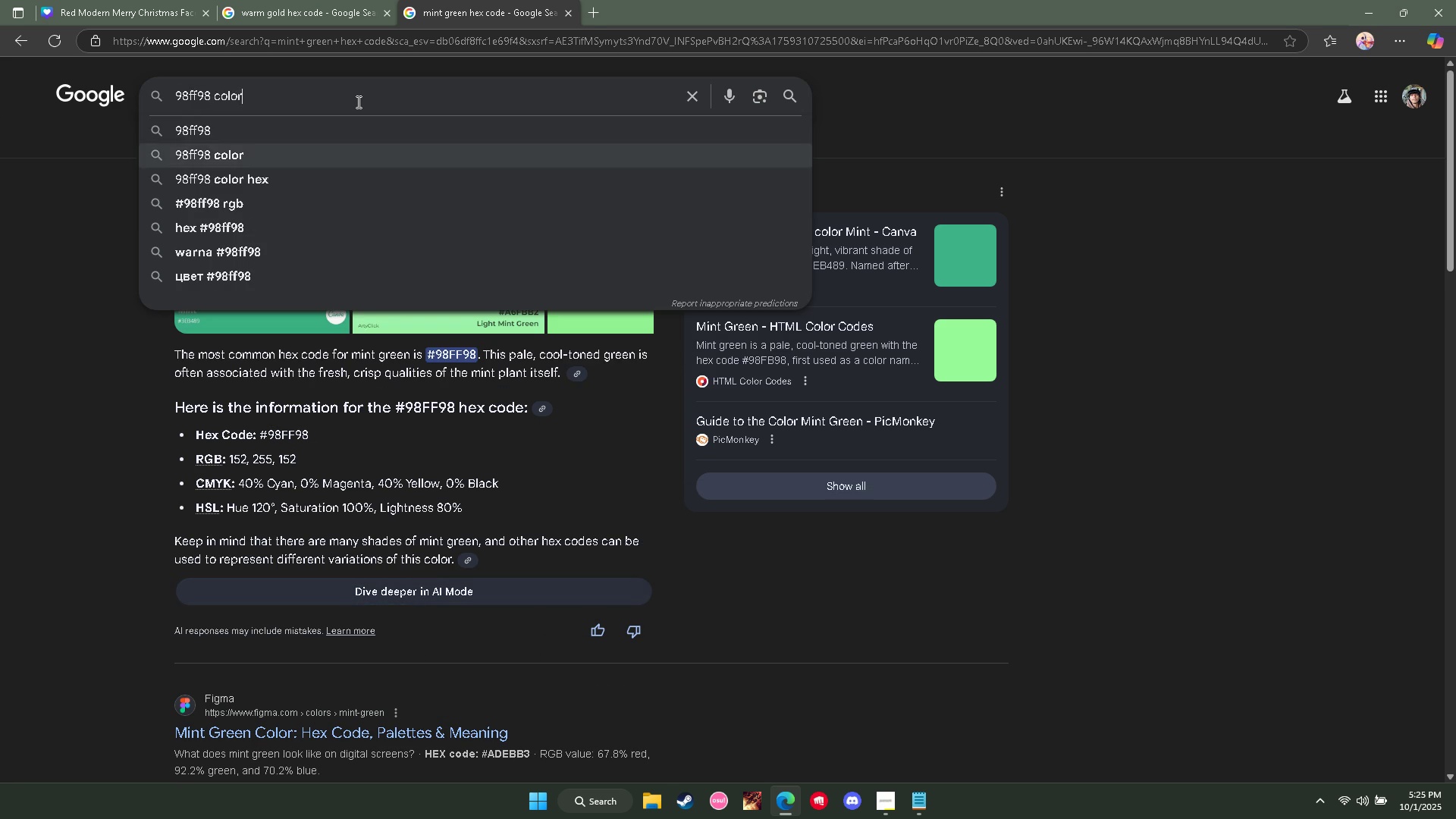 
key(ArrowDown)
 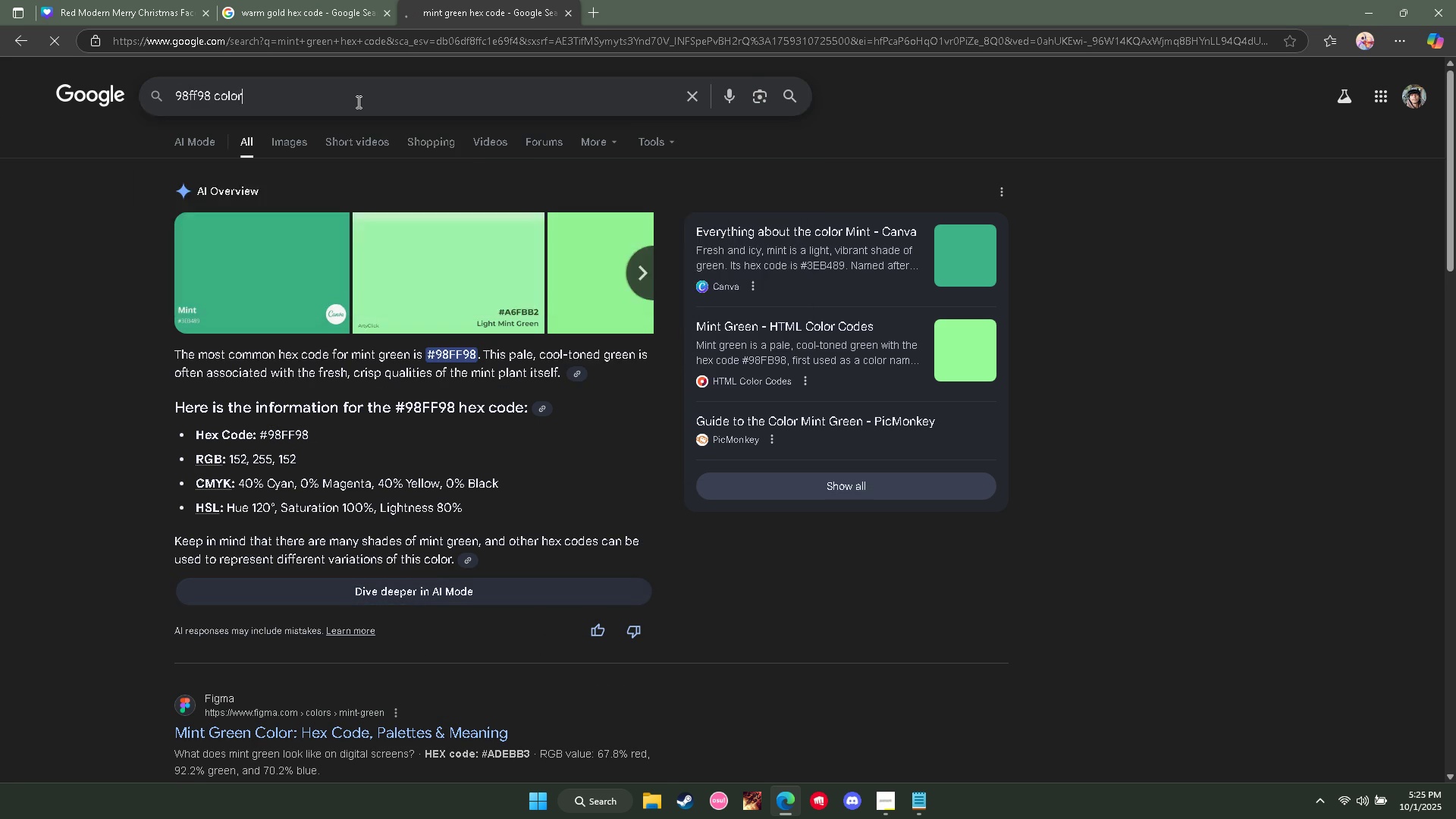 
key(Enter)